 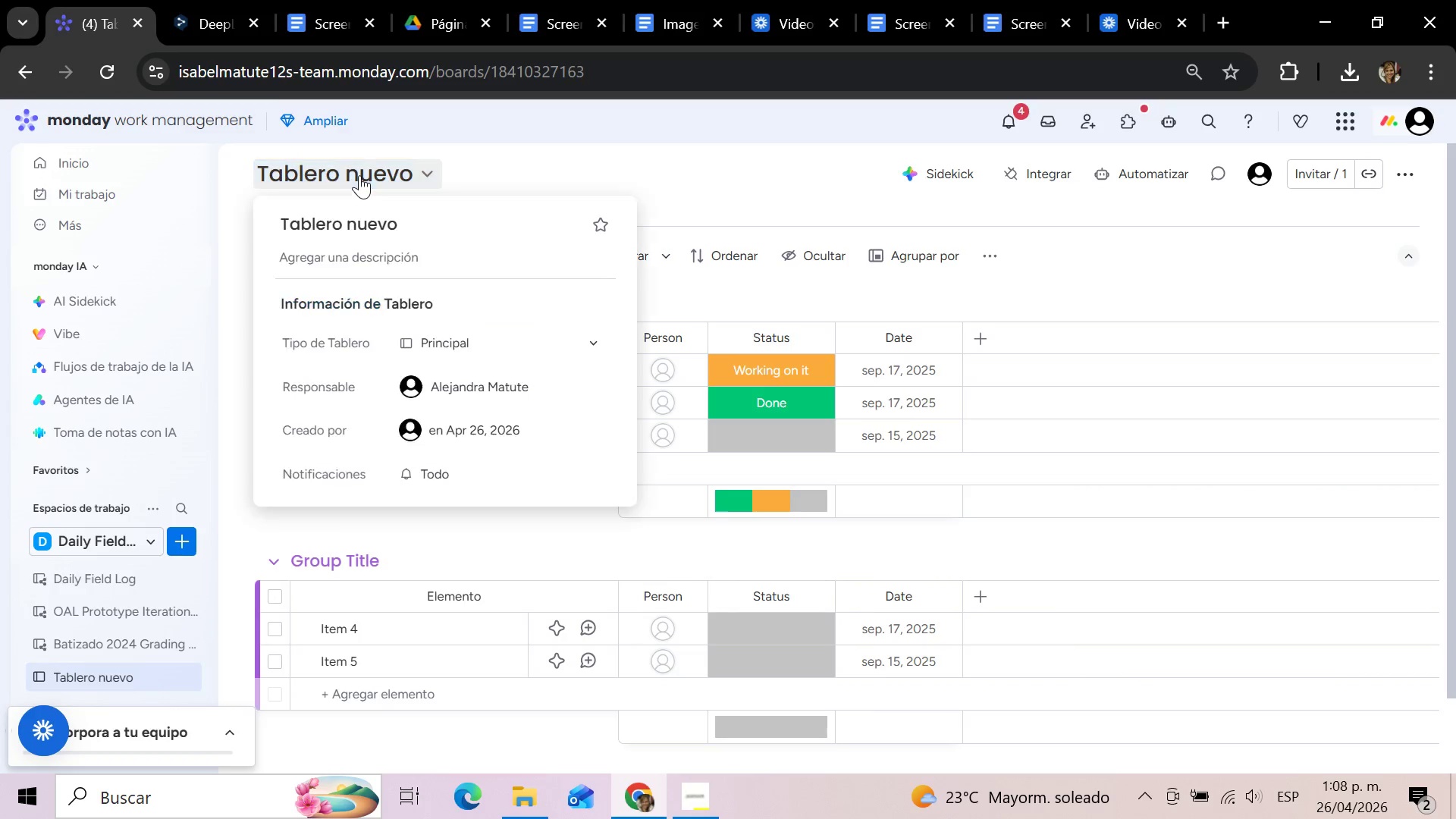 
left_click([404, 226])
 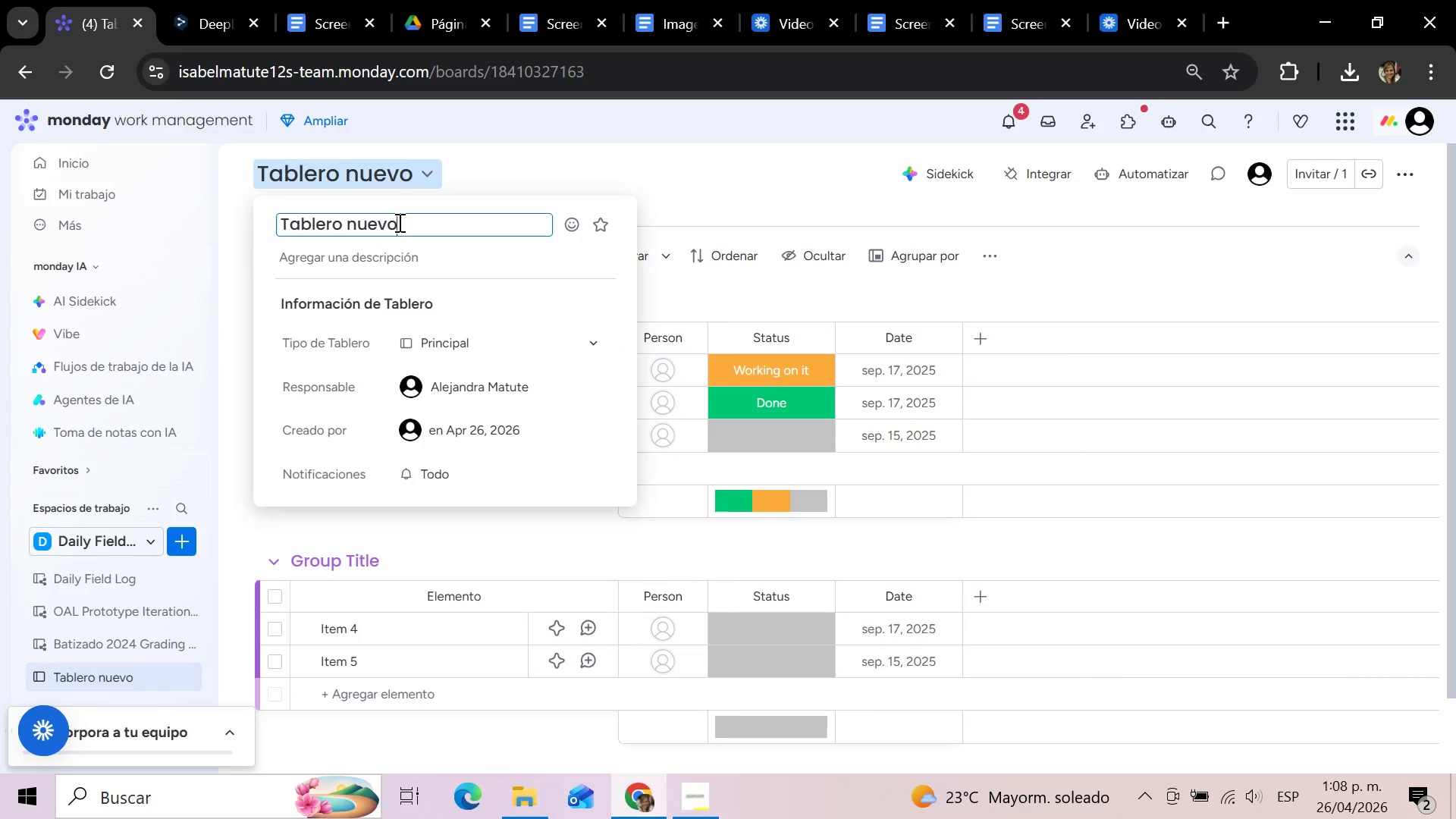 
left_click_drag(start_coordinate=[398, 222], to_coordinate=[280, 228])
 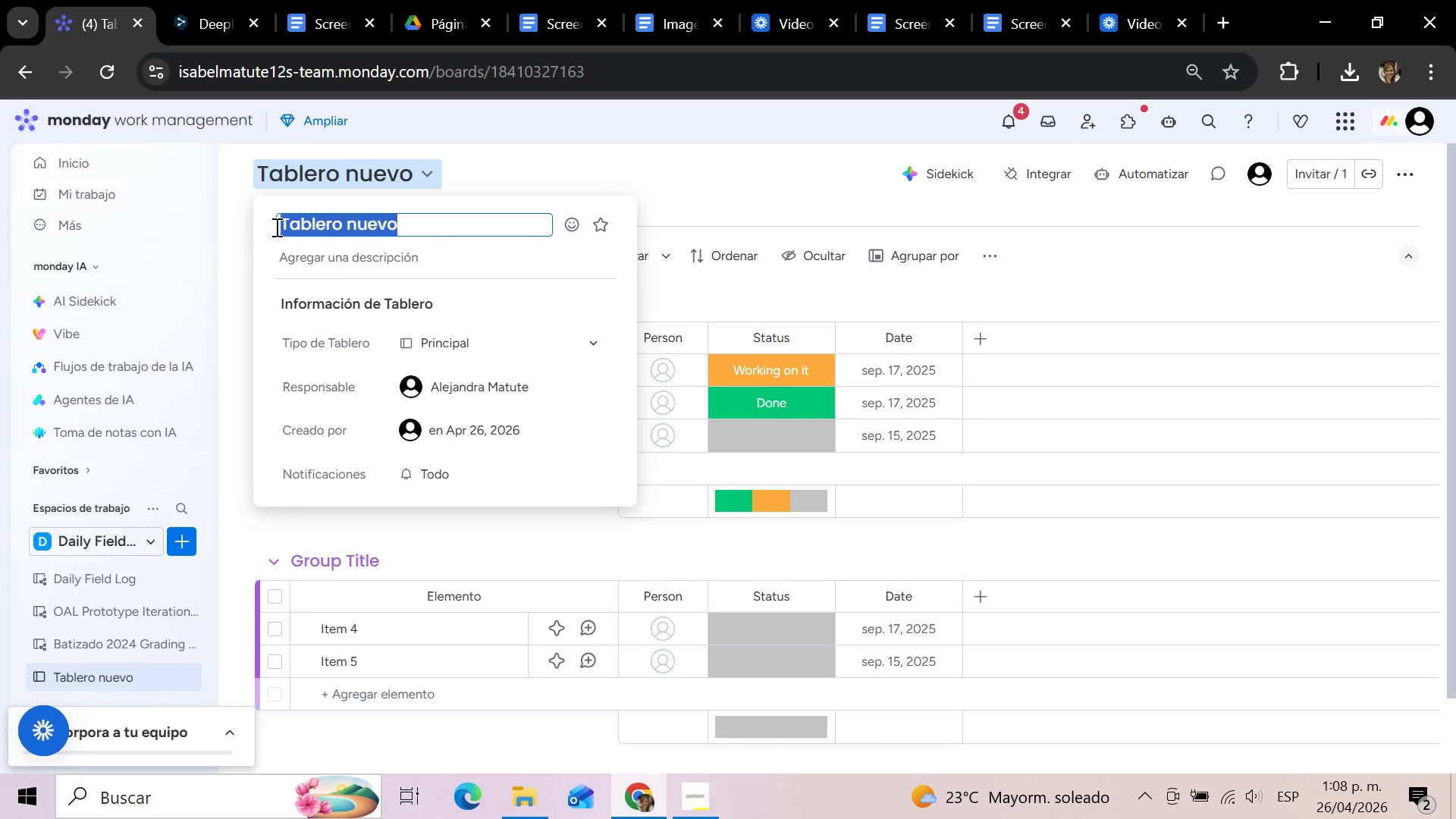 
key(Control+V)
 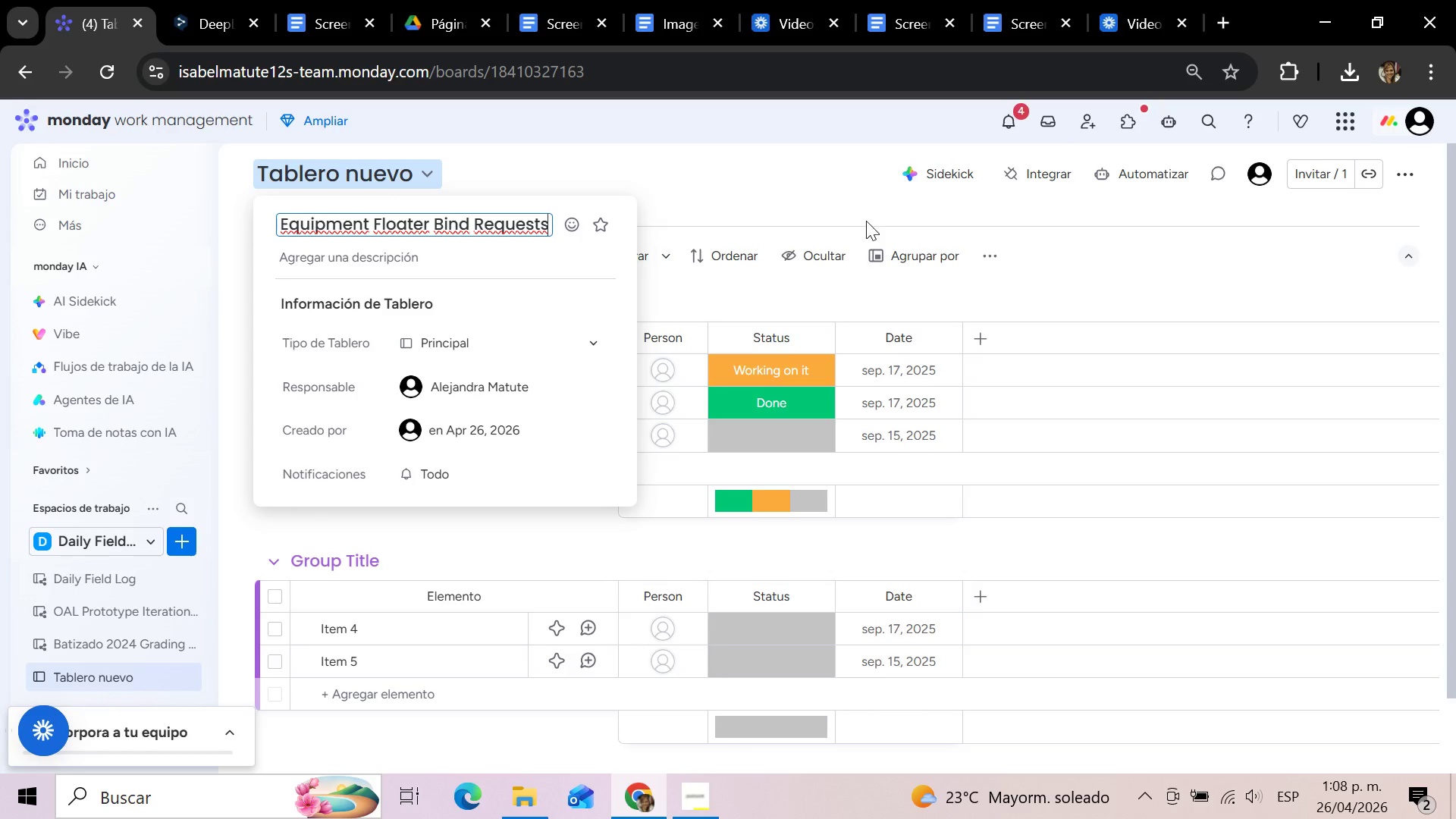 
left_click([1108, 253])
 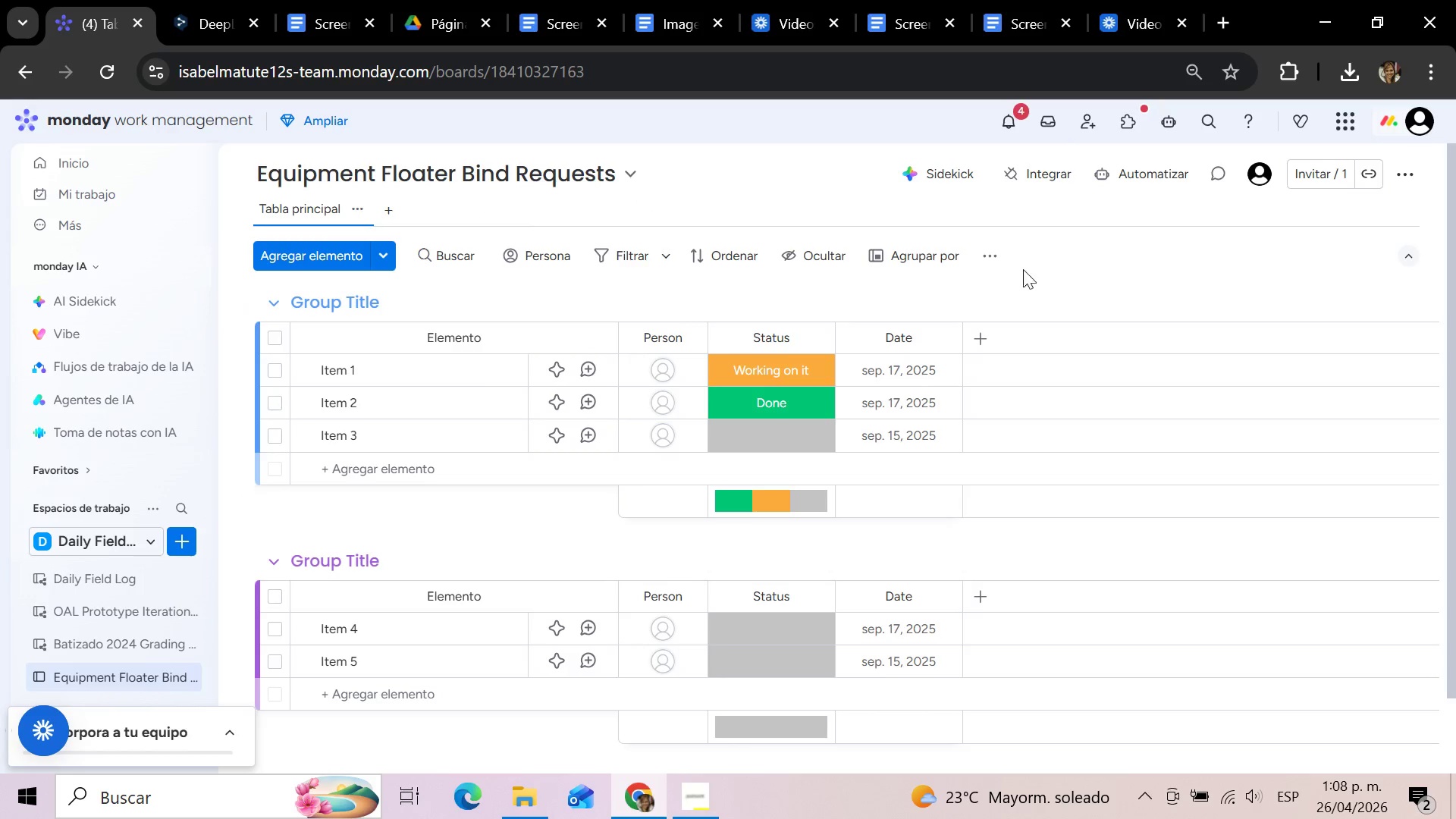 
wait(7.11)
 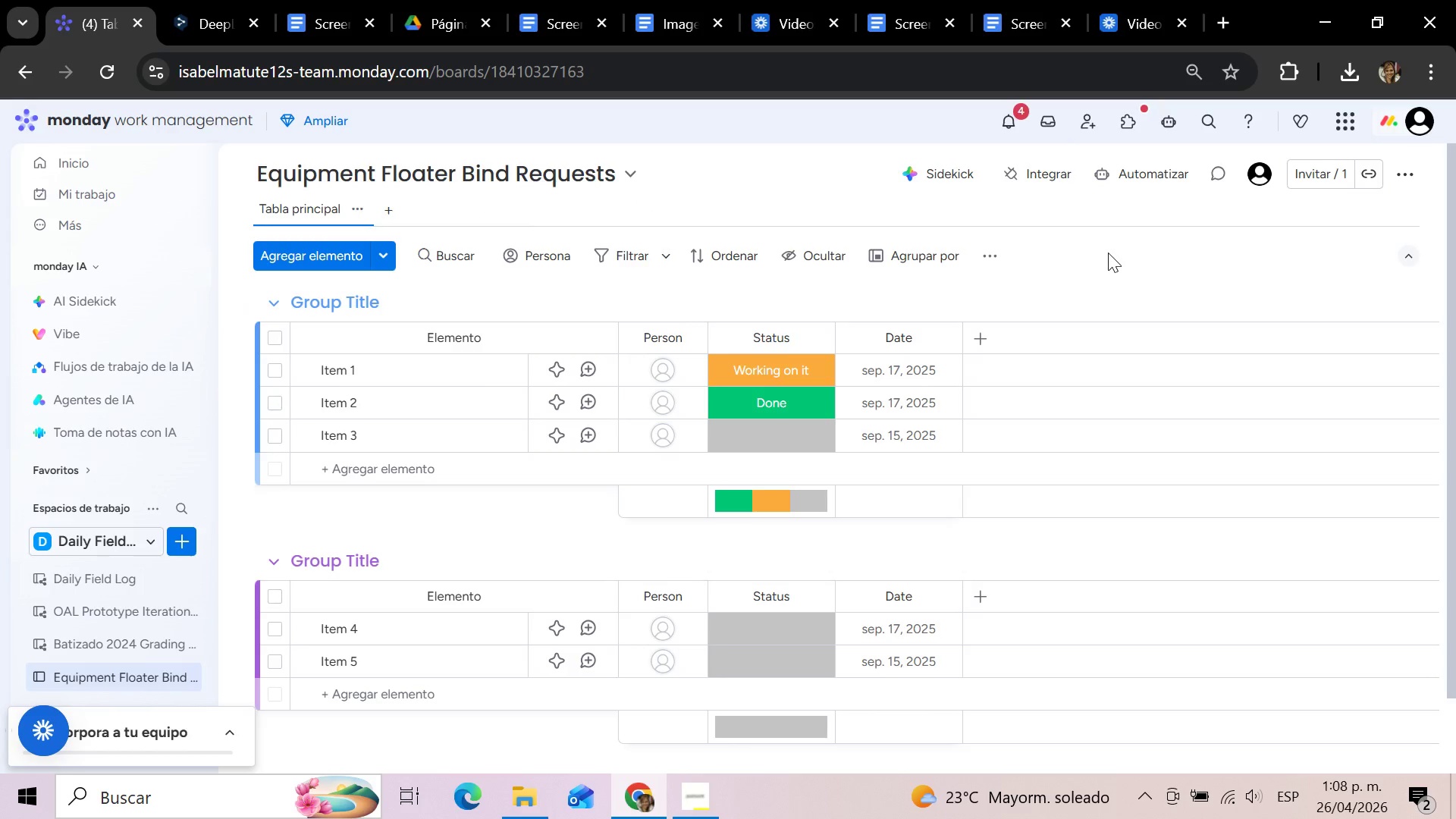 
scroll: coordinate [786, 485], scroll_direction: down, amount: 1.0
 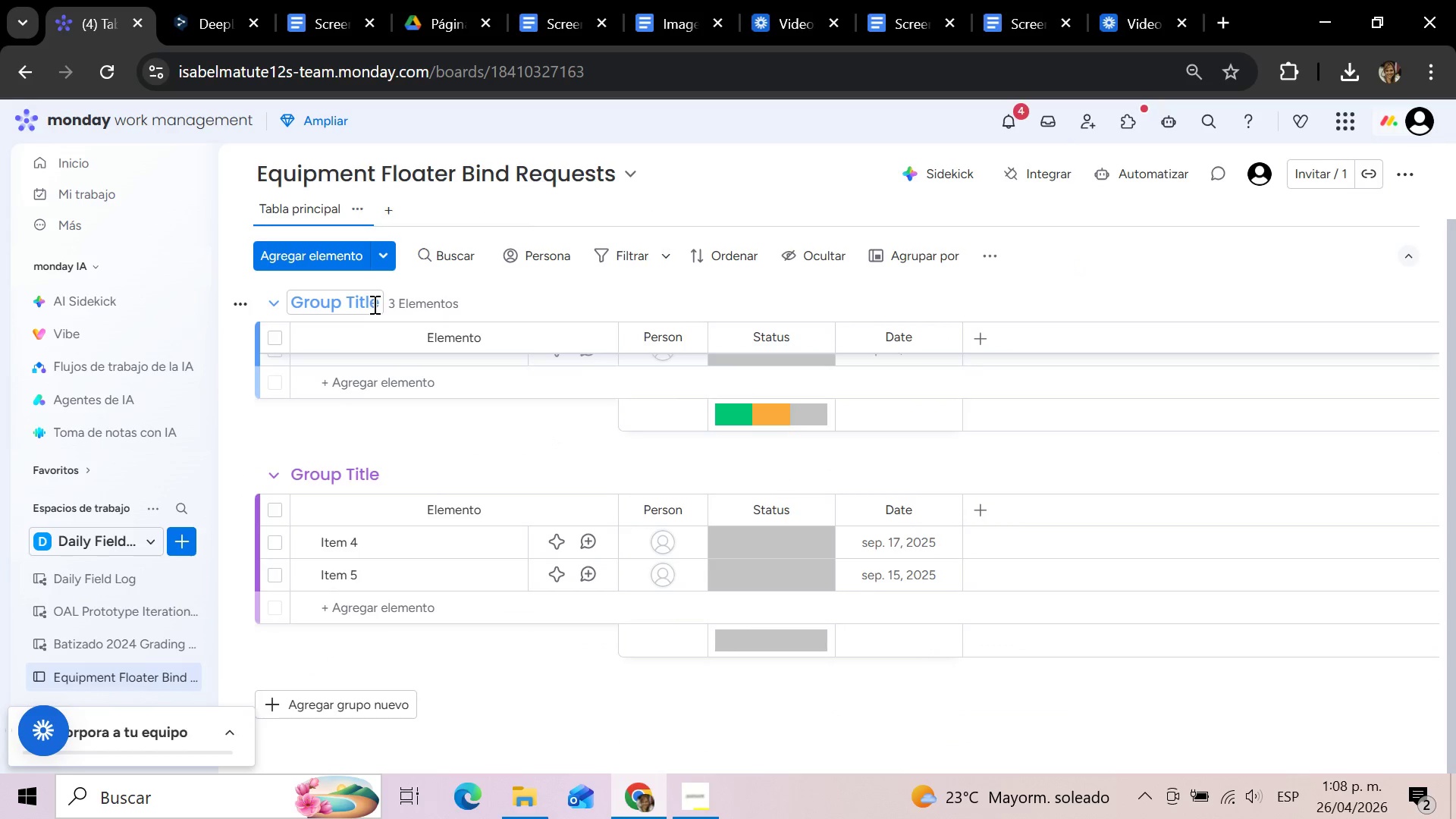 
left_click([379, 302])
 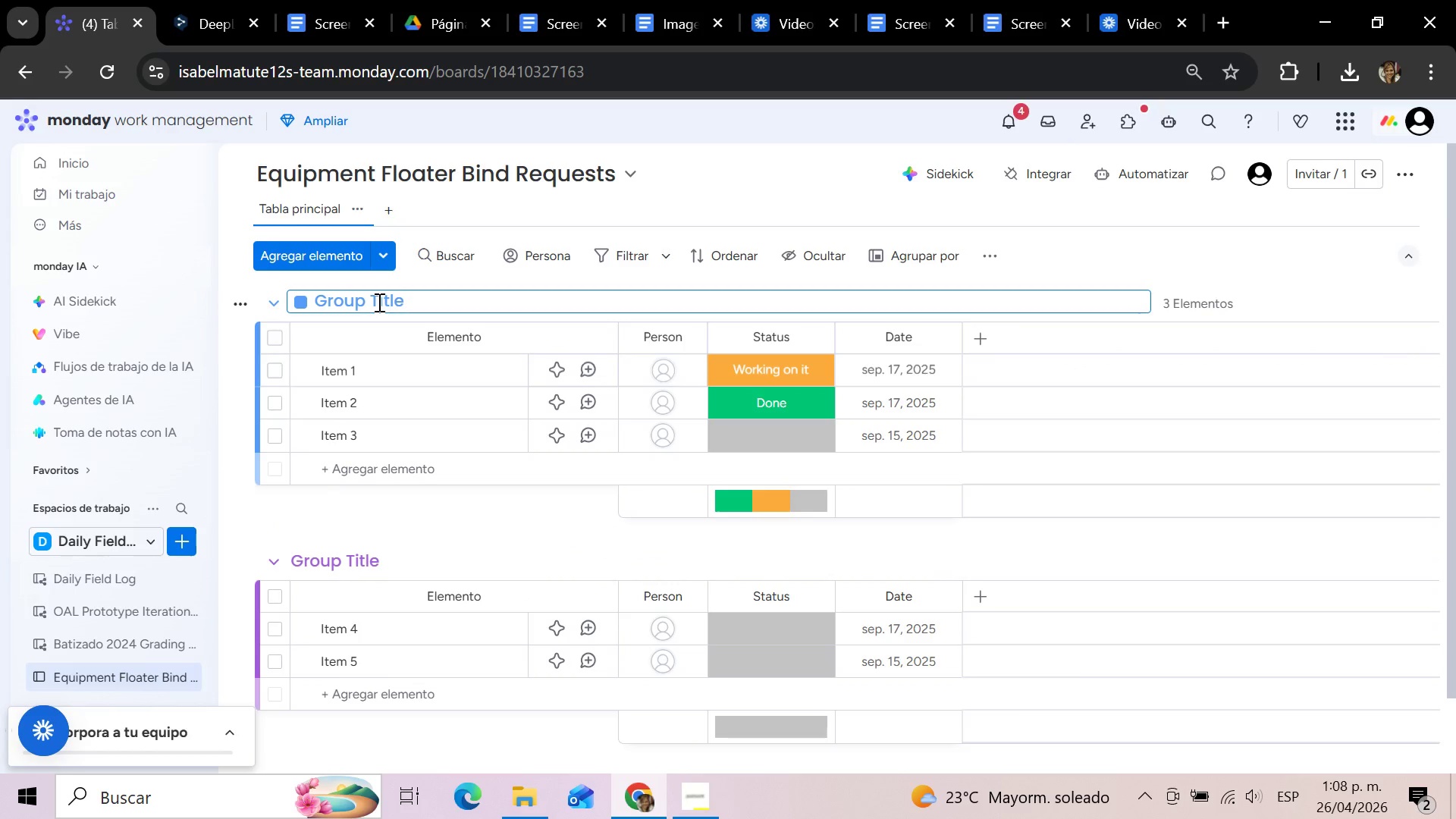 
hold_key(key=Backspace, duration=1.09)
 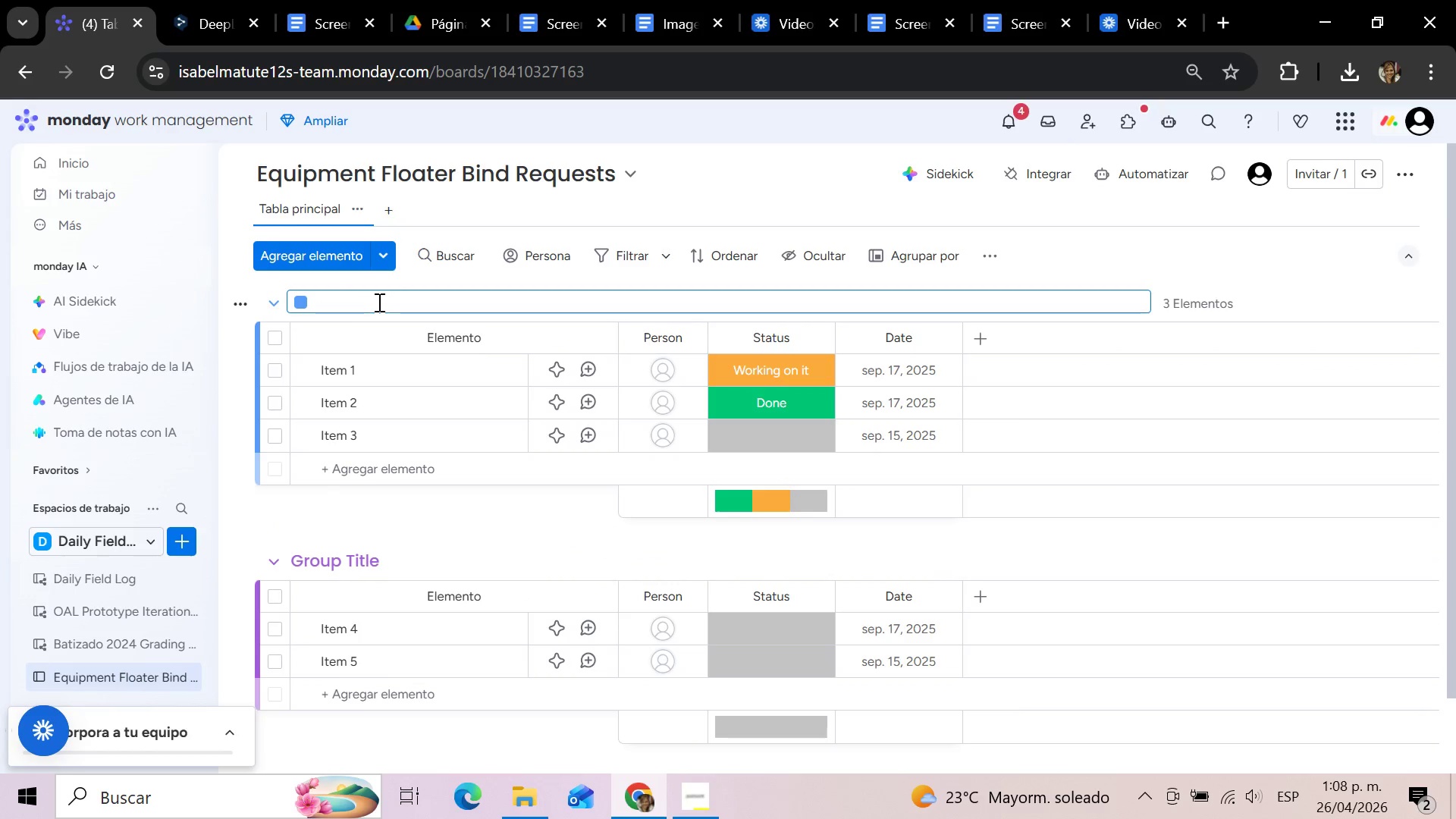 
type(News E)
key(Backspace)
type(Requests)
 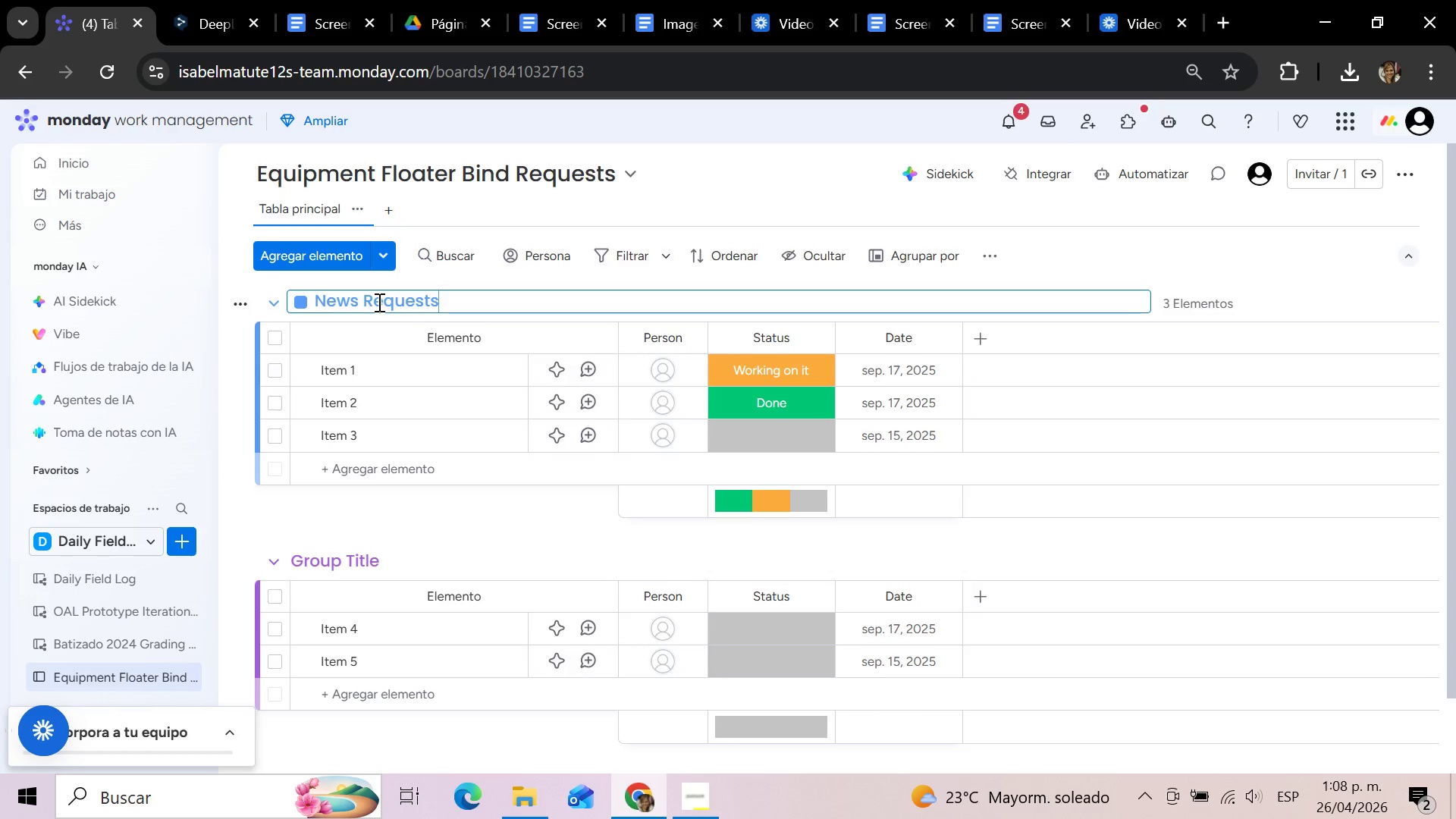 
wait(5.89)
 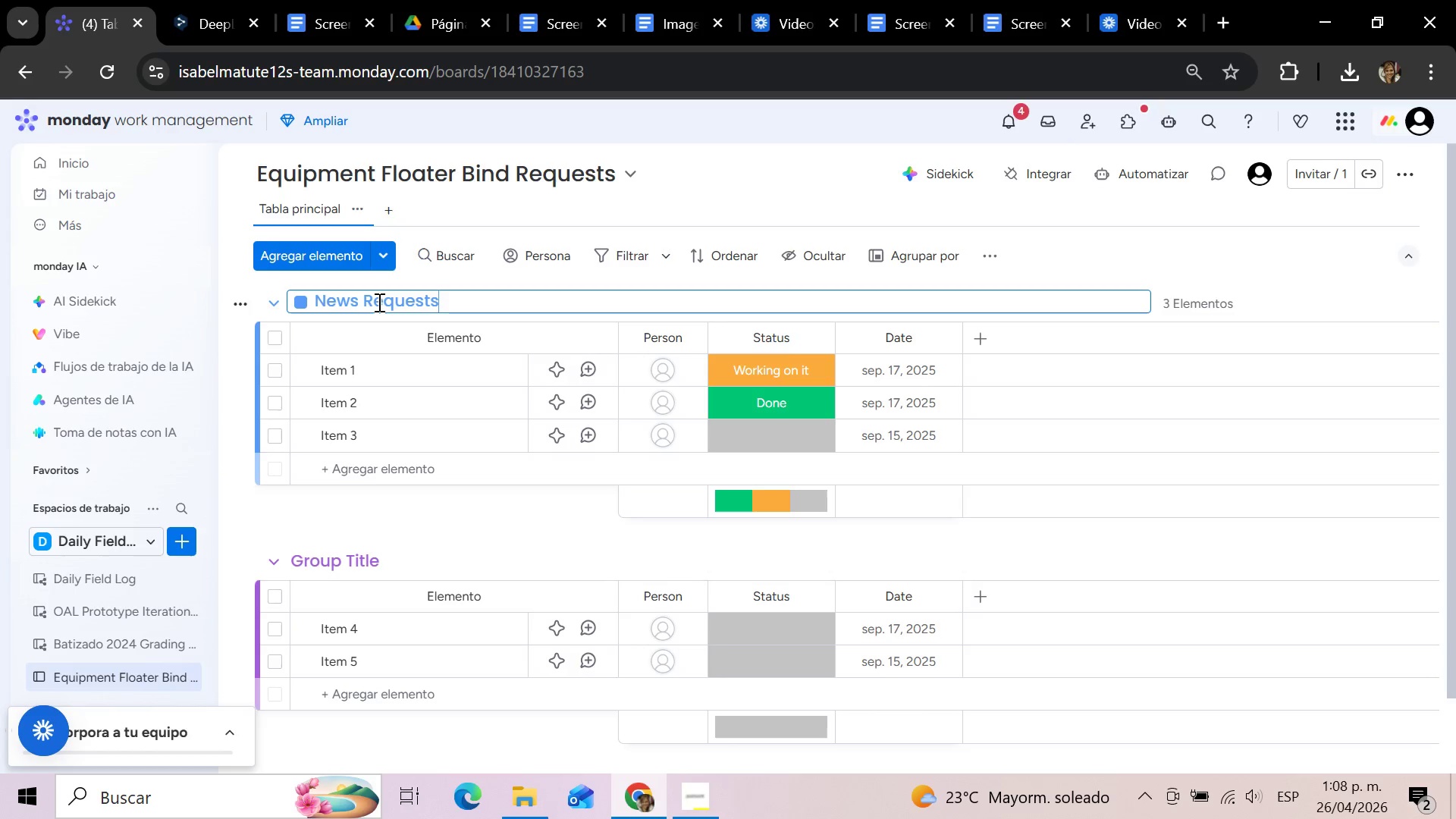 
left_click([381, 564])
 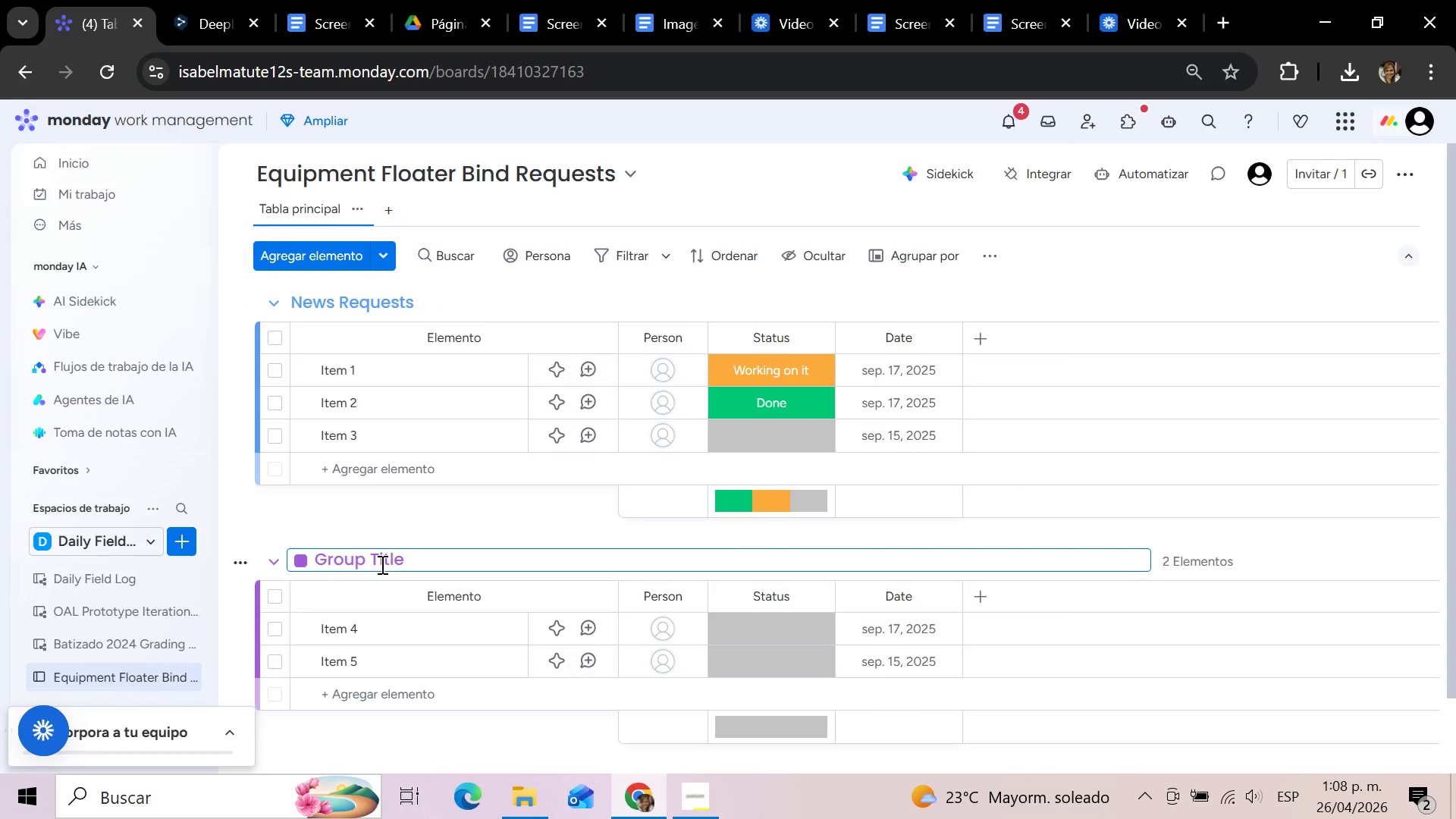 
hold_key(key=Backspace, duration=1.5)
 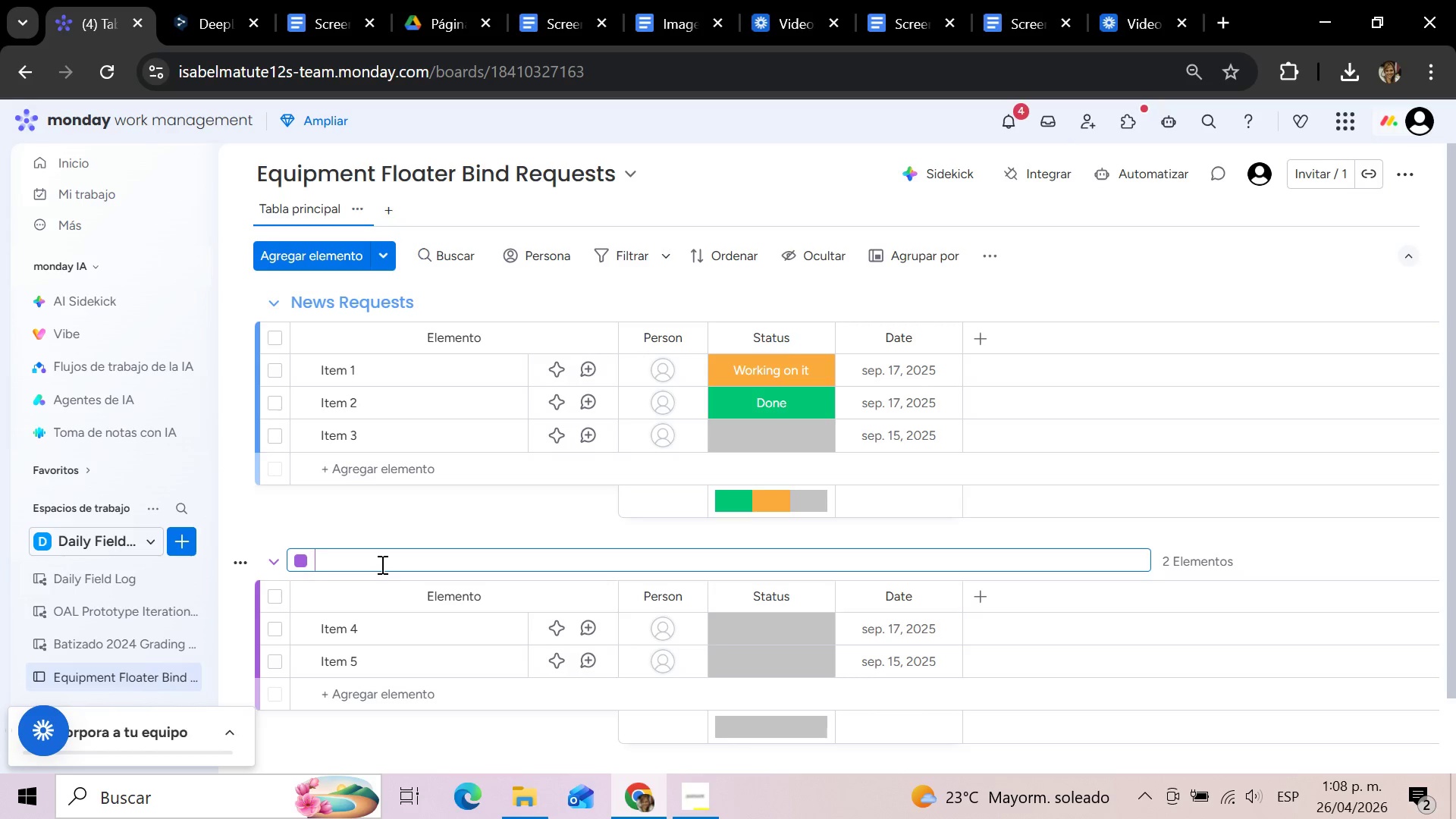 
hold_key(key=Backspace, duration=0.61)
 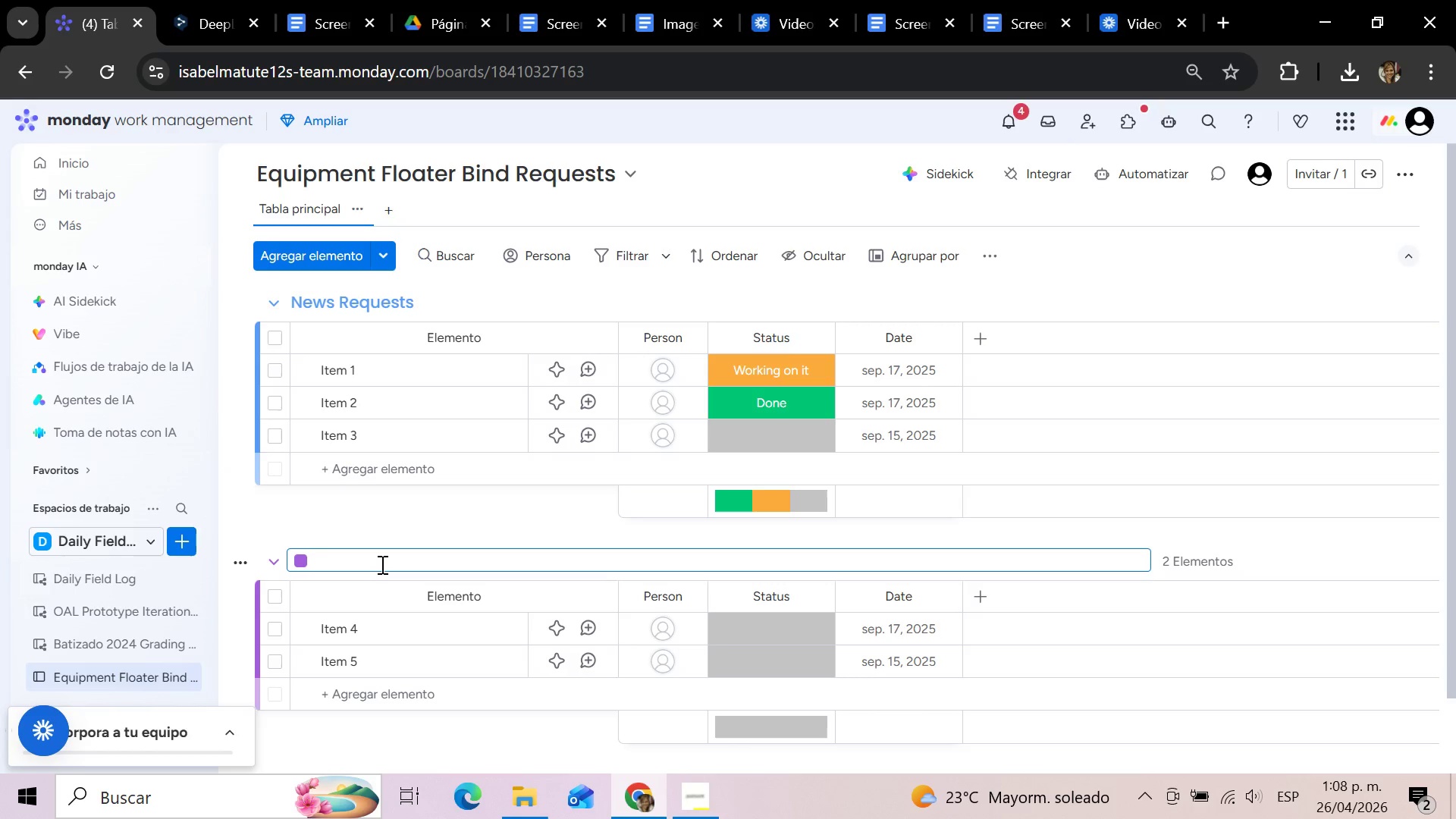 
type(Under Broker Review)
 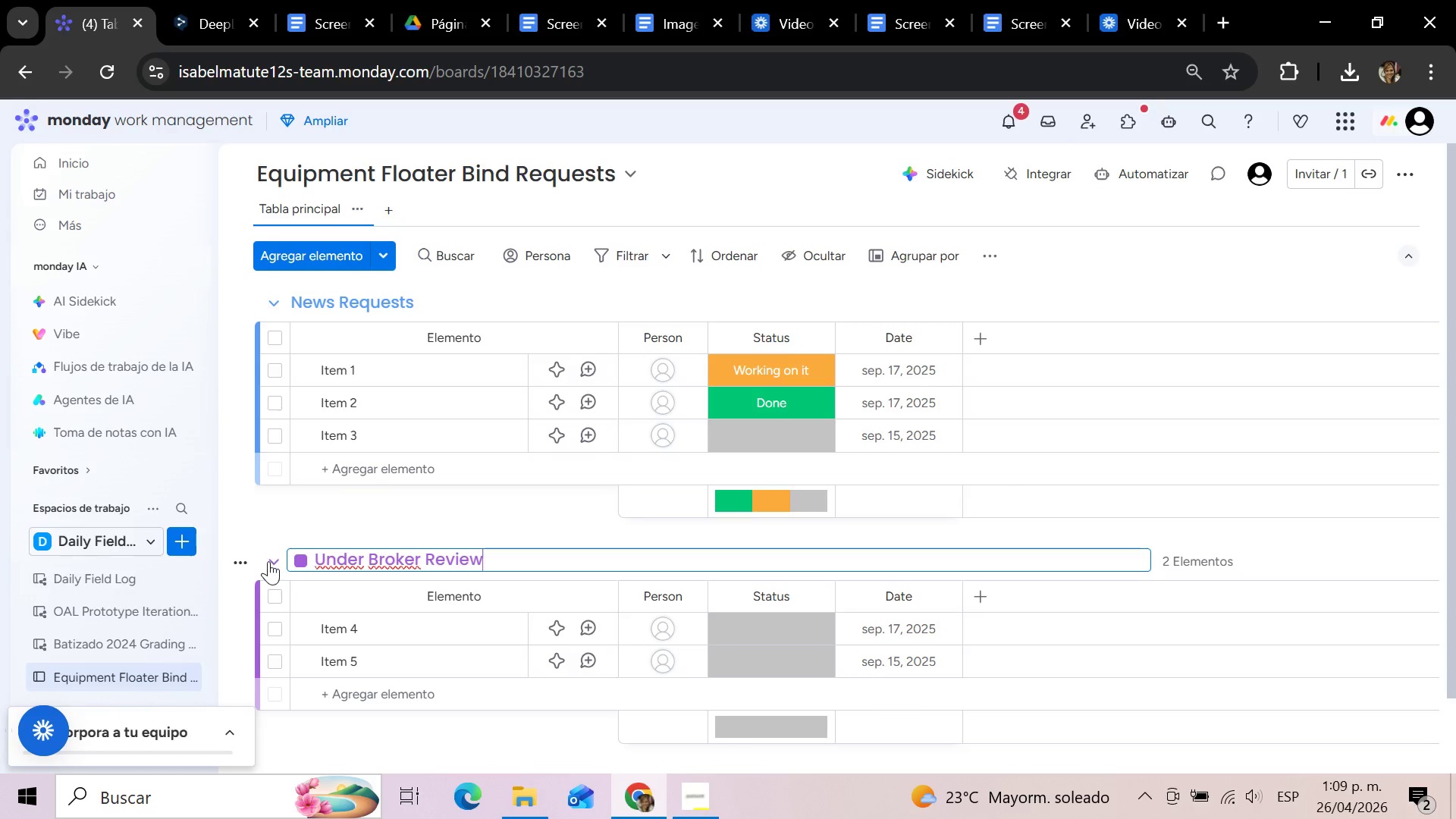 
left_click([240, 559])
 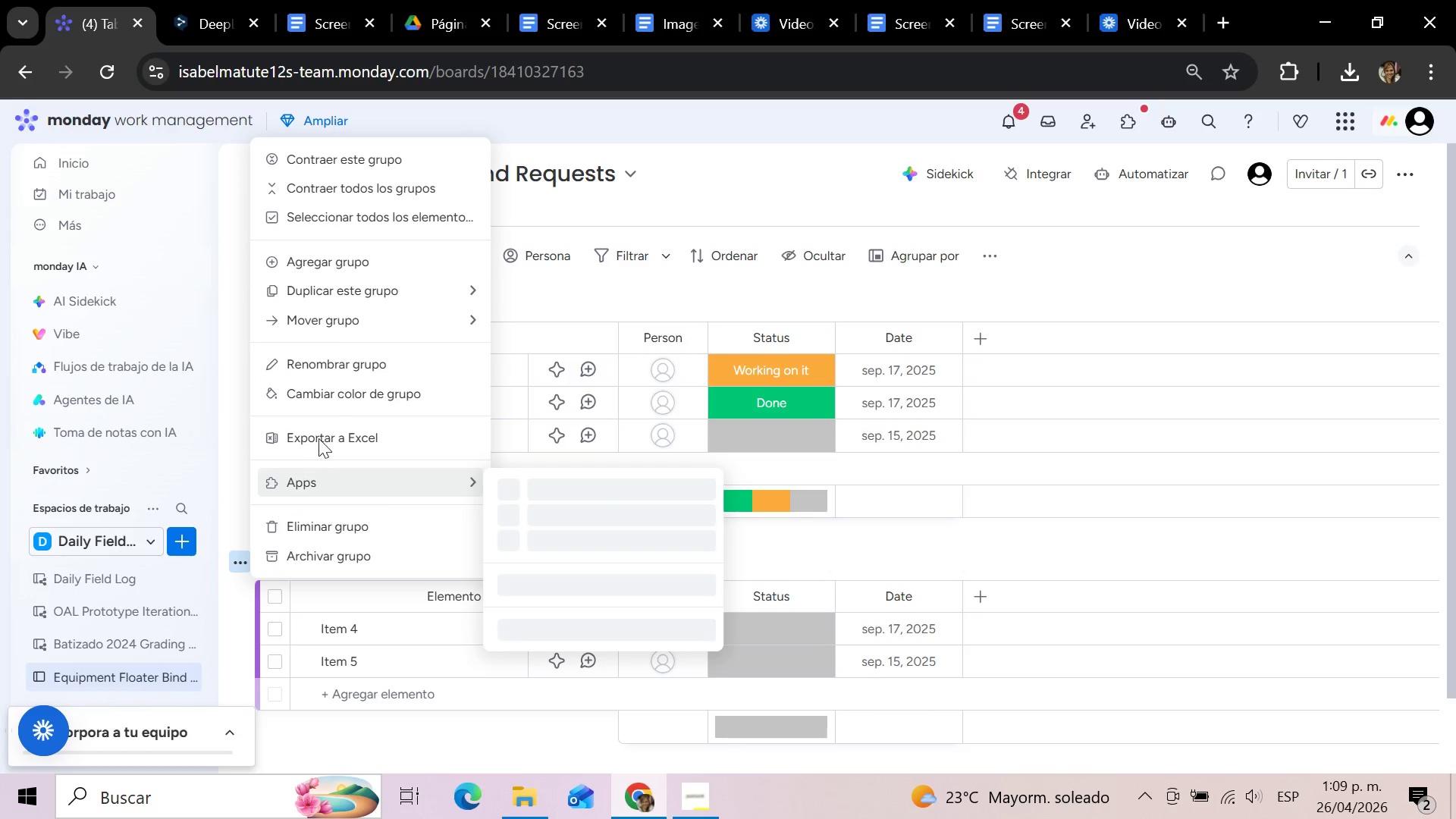 
left_click([360, 393])
 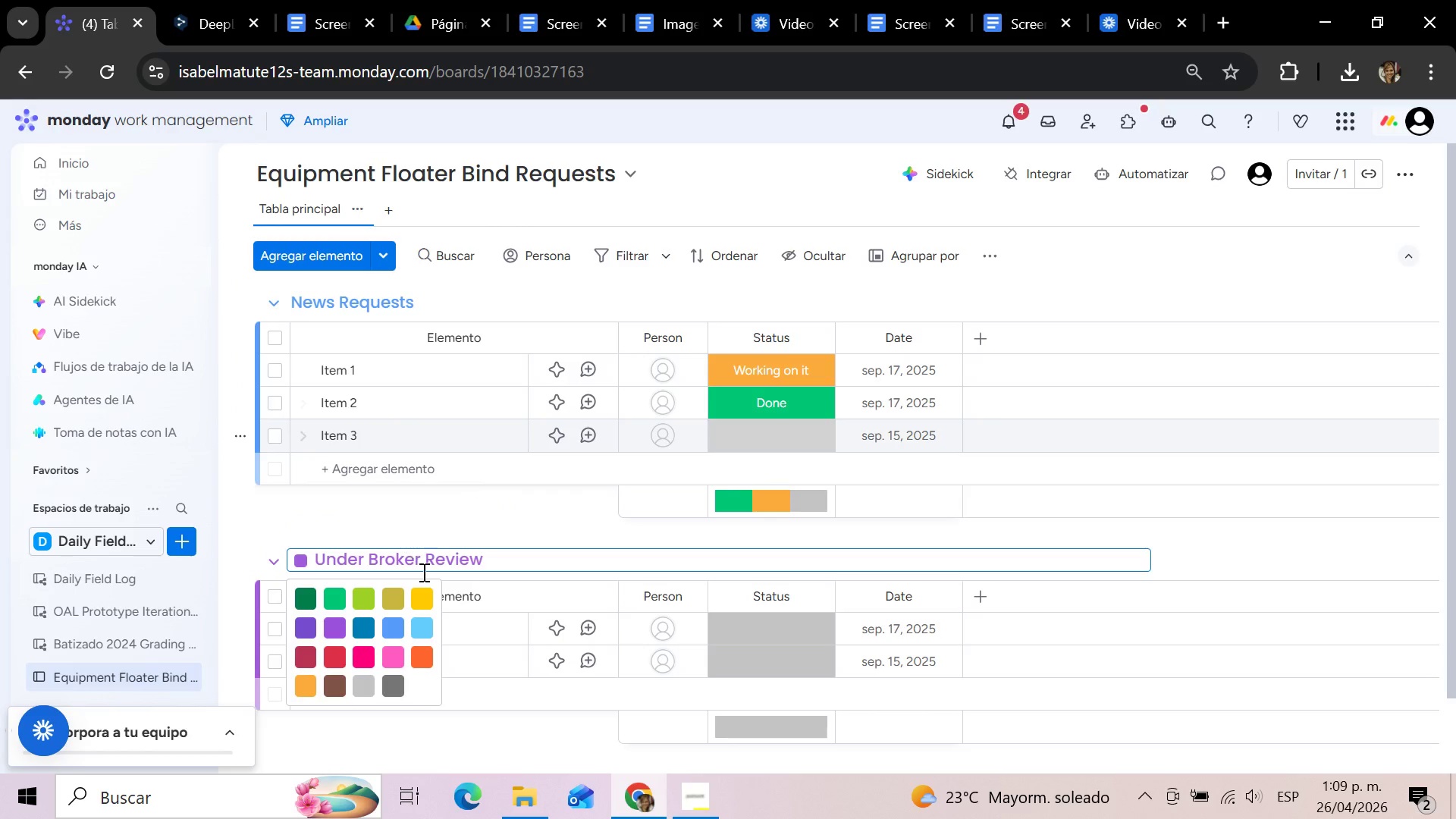 
left_click([425, 601])
 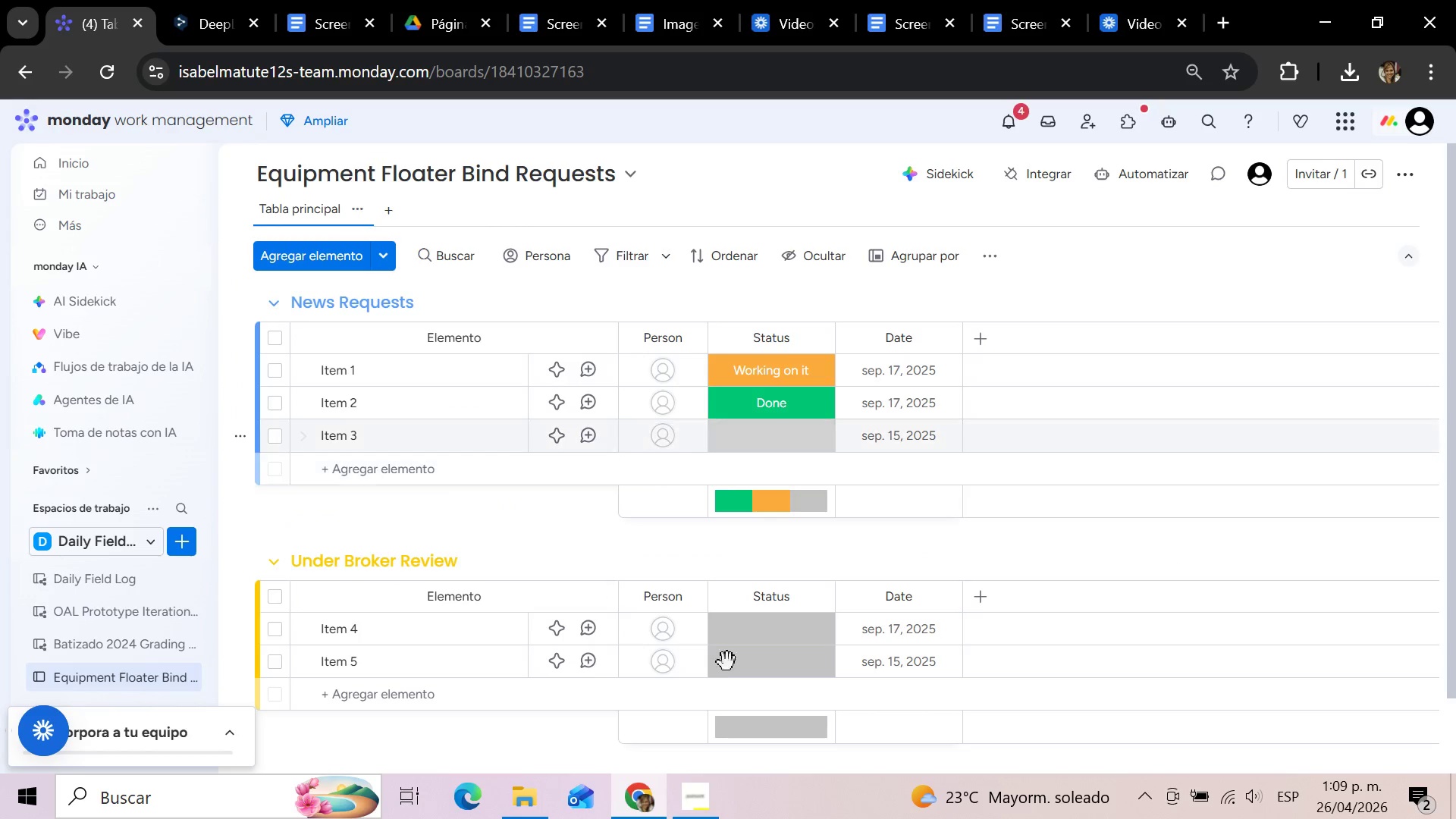 
left_click([709, 797])